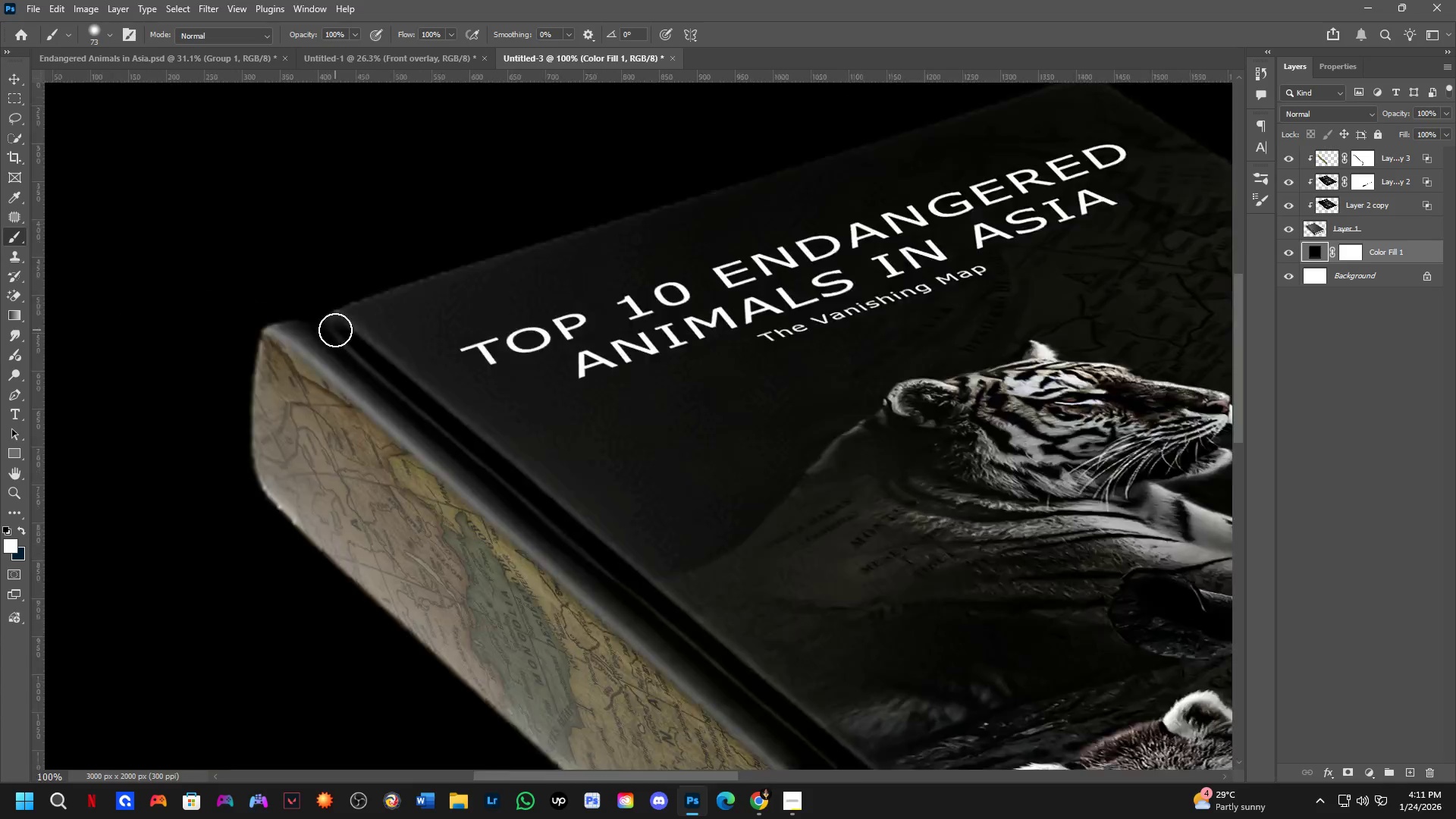 
scroll: coordinate [338, 330], scroll_direction: down, amount: 7.0
 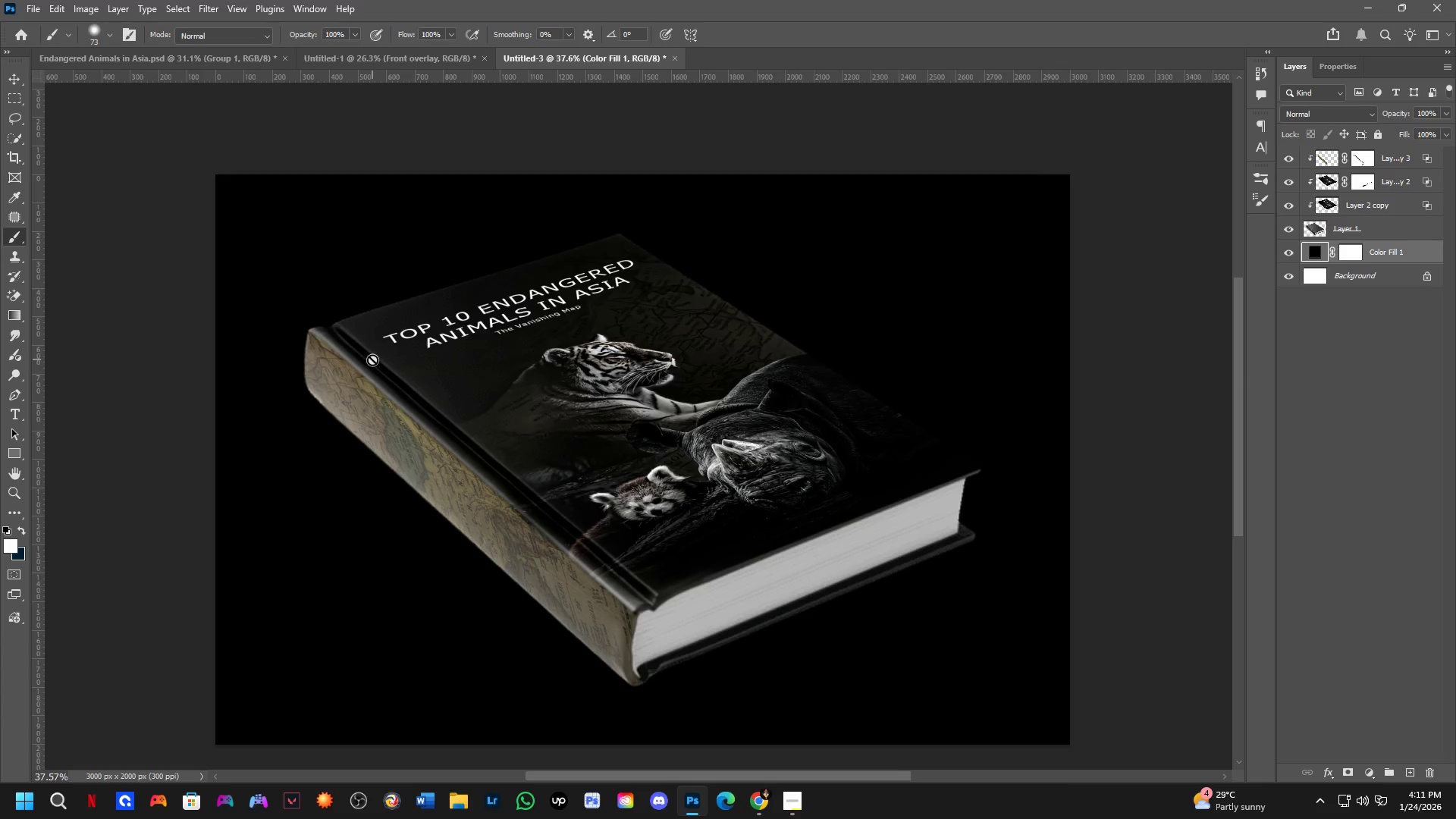 
left_click_drag(start_coordinate=[372, 359], to_coordinate=[399, 352])
 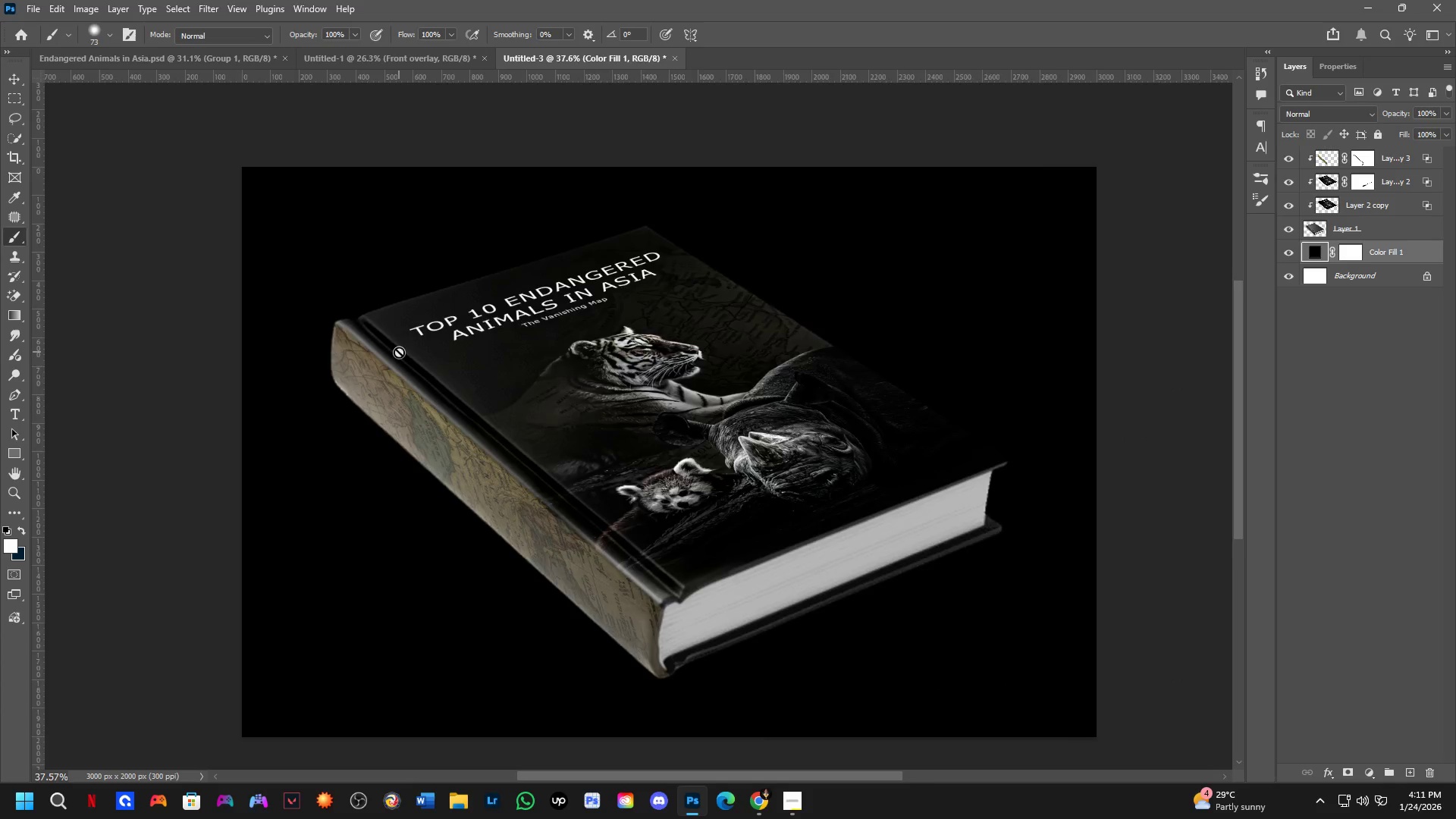 
scroll: coordinate [410, 360], scroll_direction: down, amount: 4.0
 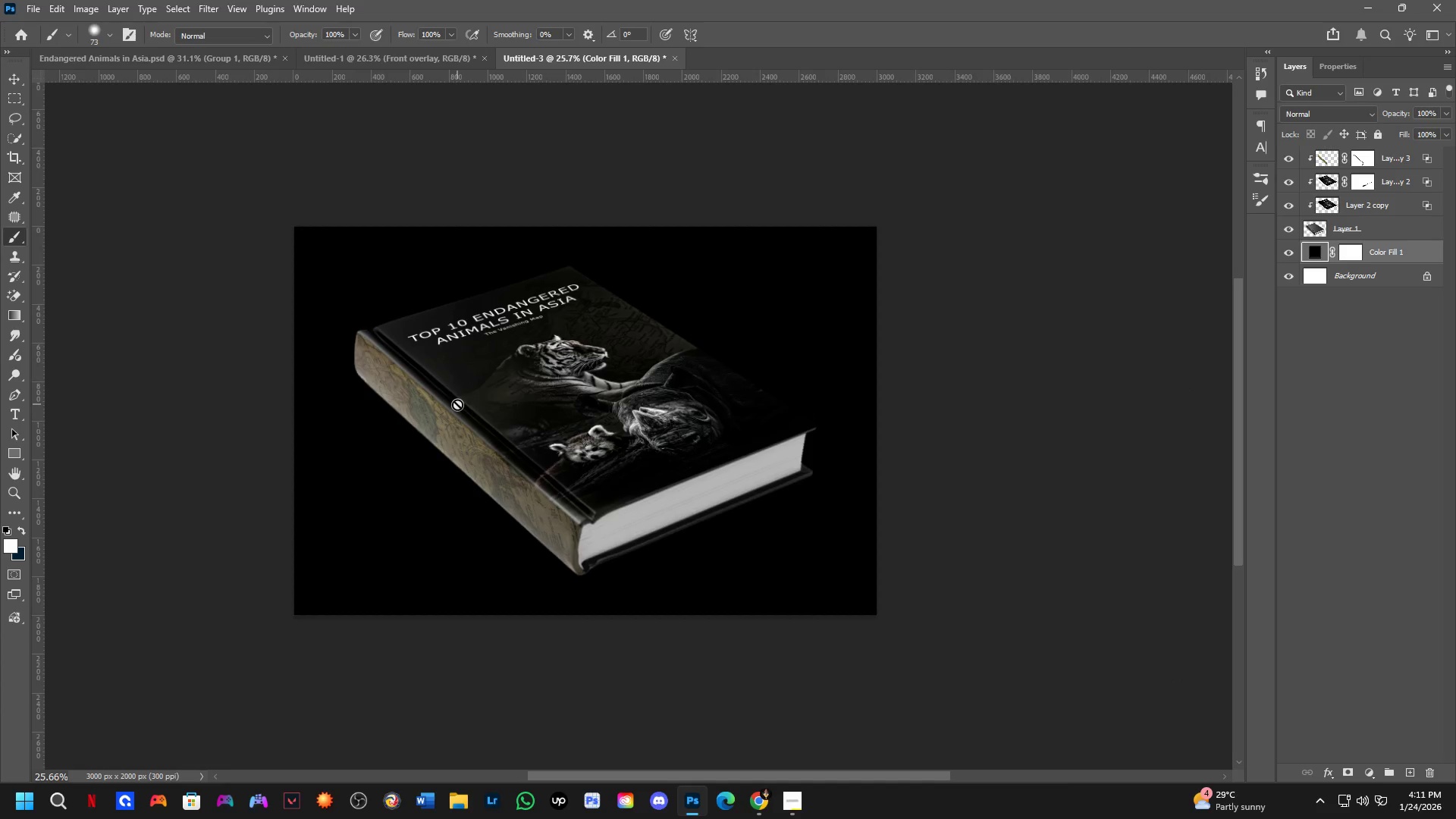 
key(Shift+ShiftLeft)
 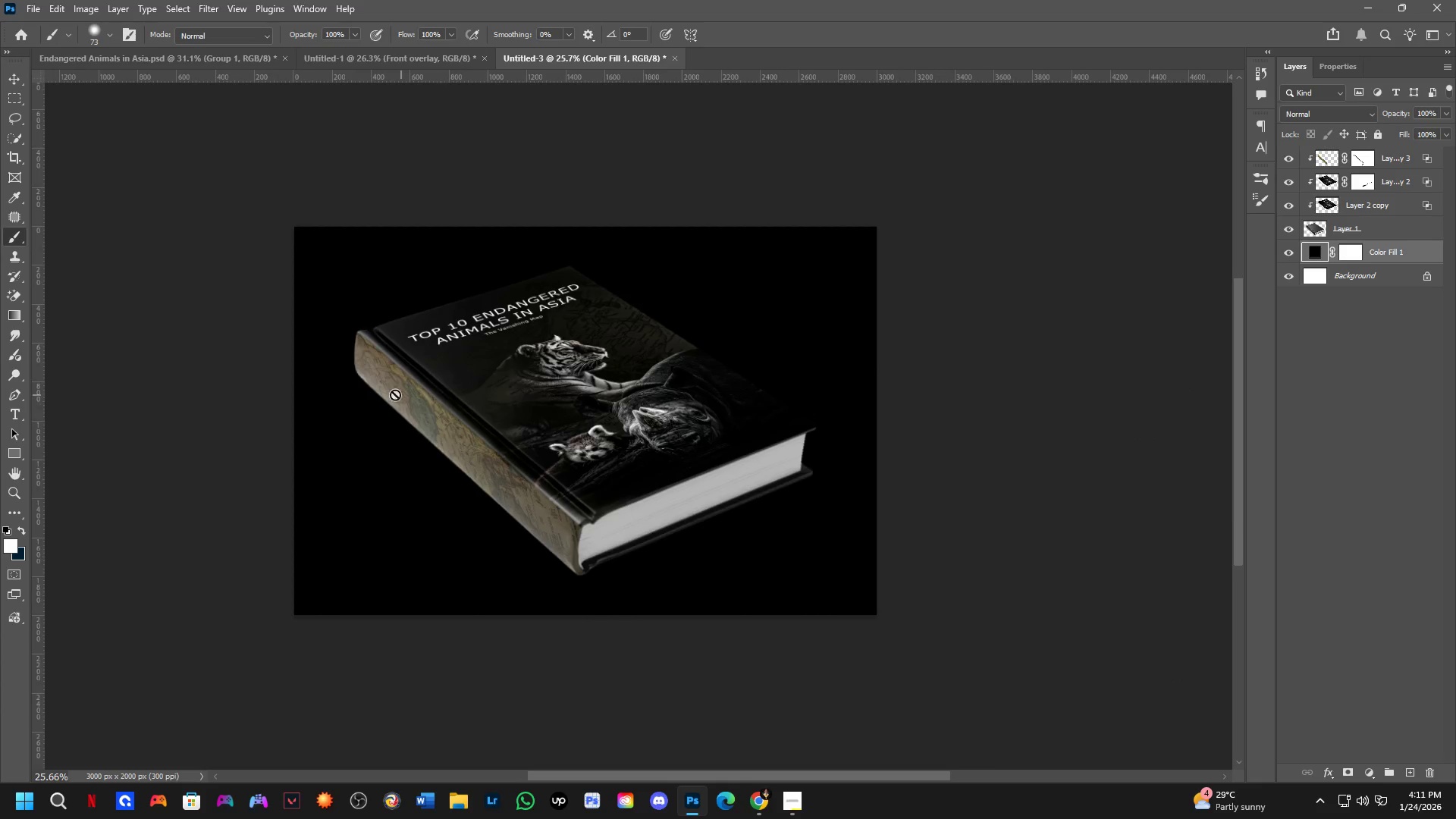 
scroll: coordinate [333, 337], scroll_direction: up, amount: 4.0
 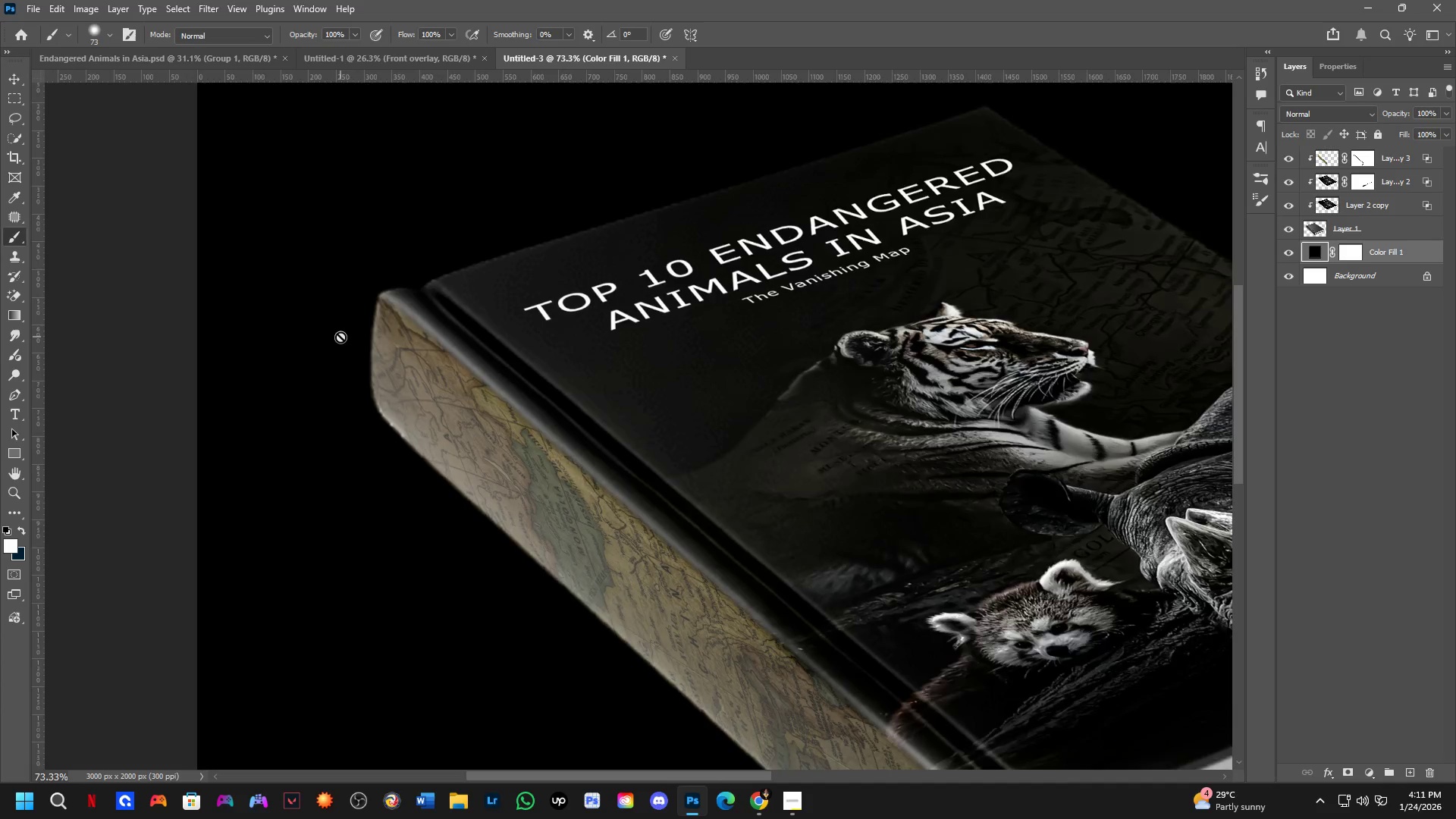 
key(Shift+ShiftLeft)
 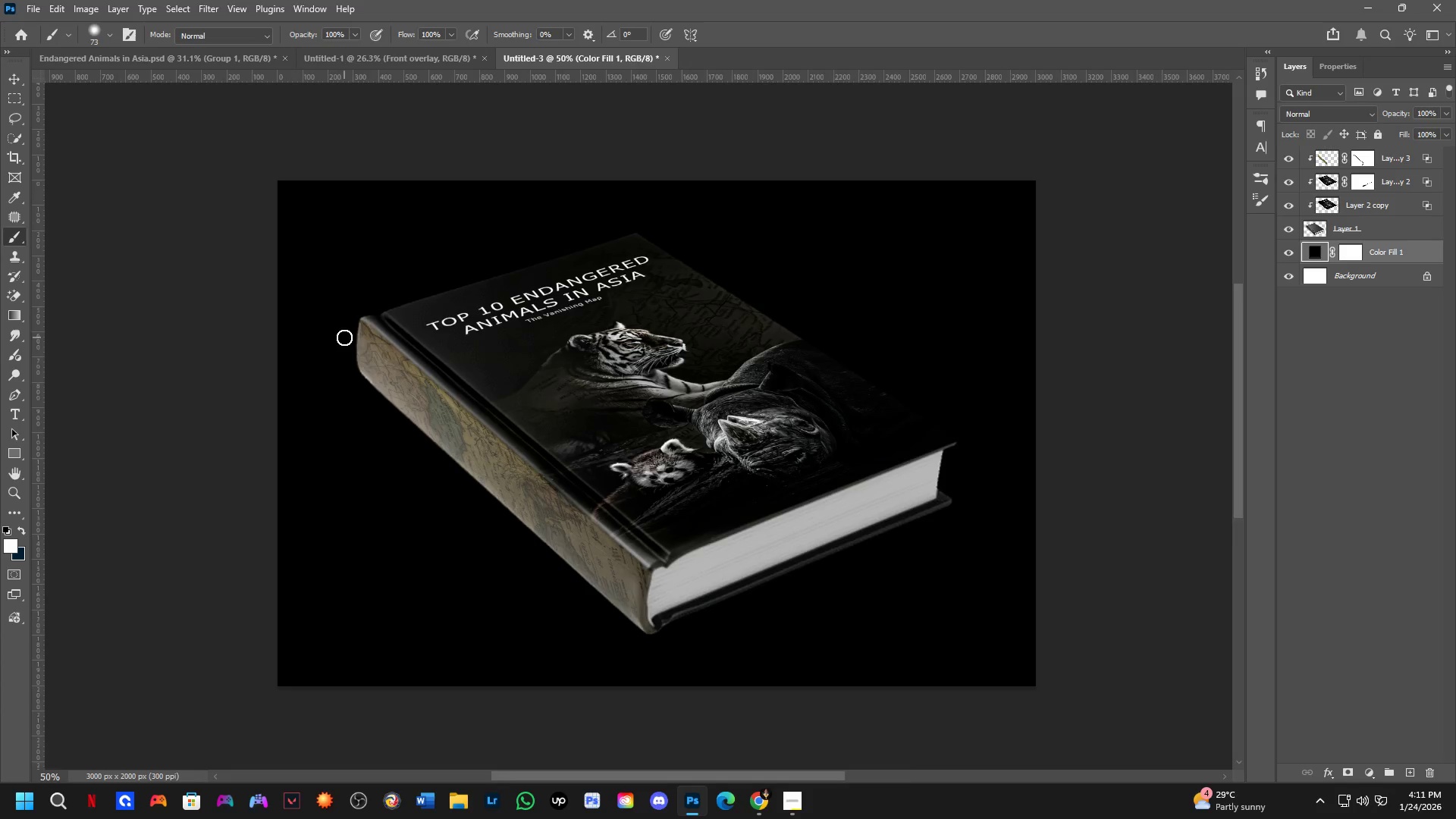 
hold_key(key=Space, duration=0.52)
 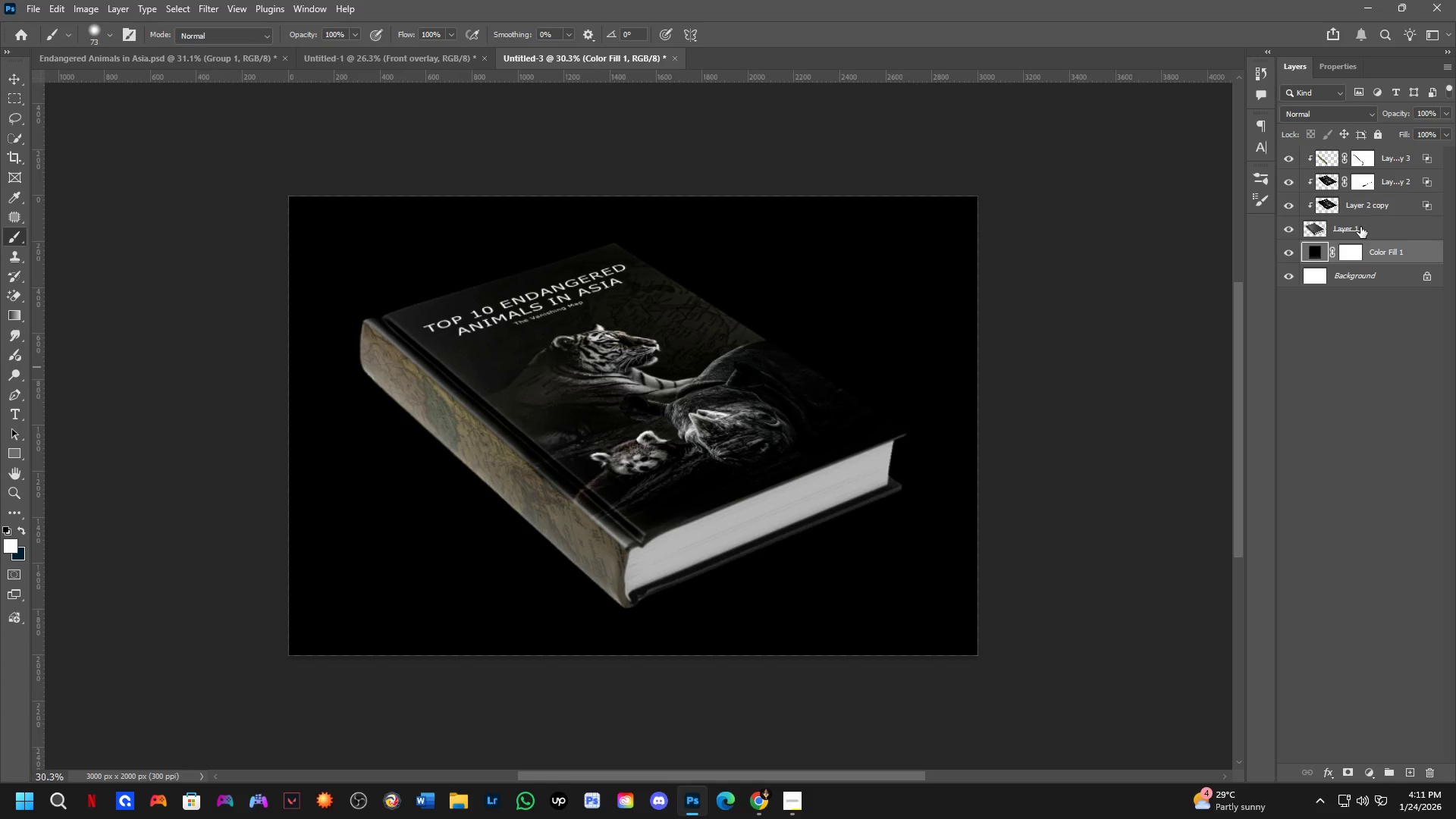 
scroll: coordinate [399, 369], scroll_direction: down, amount: 4.0
 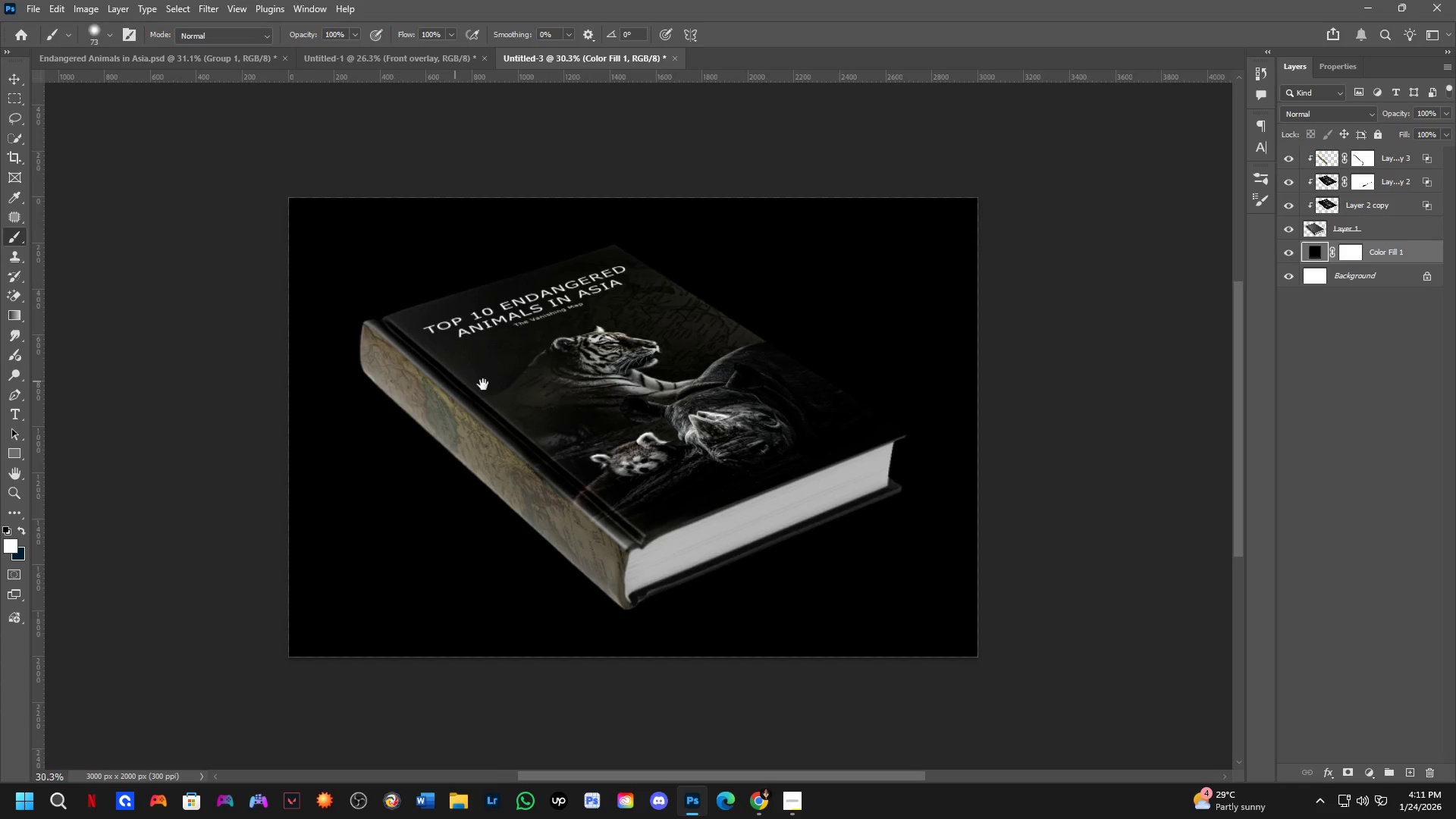 
key(Shift+ShiftLeft)
 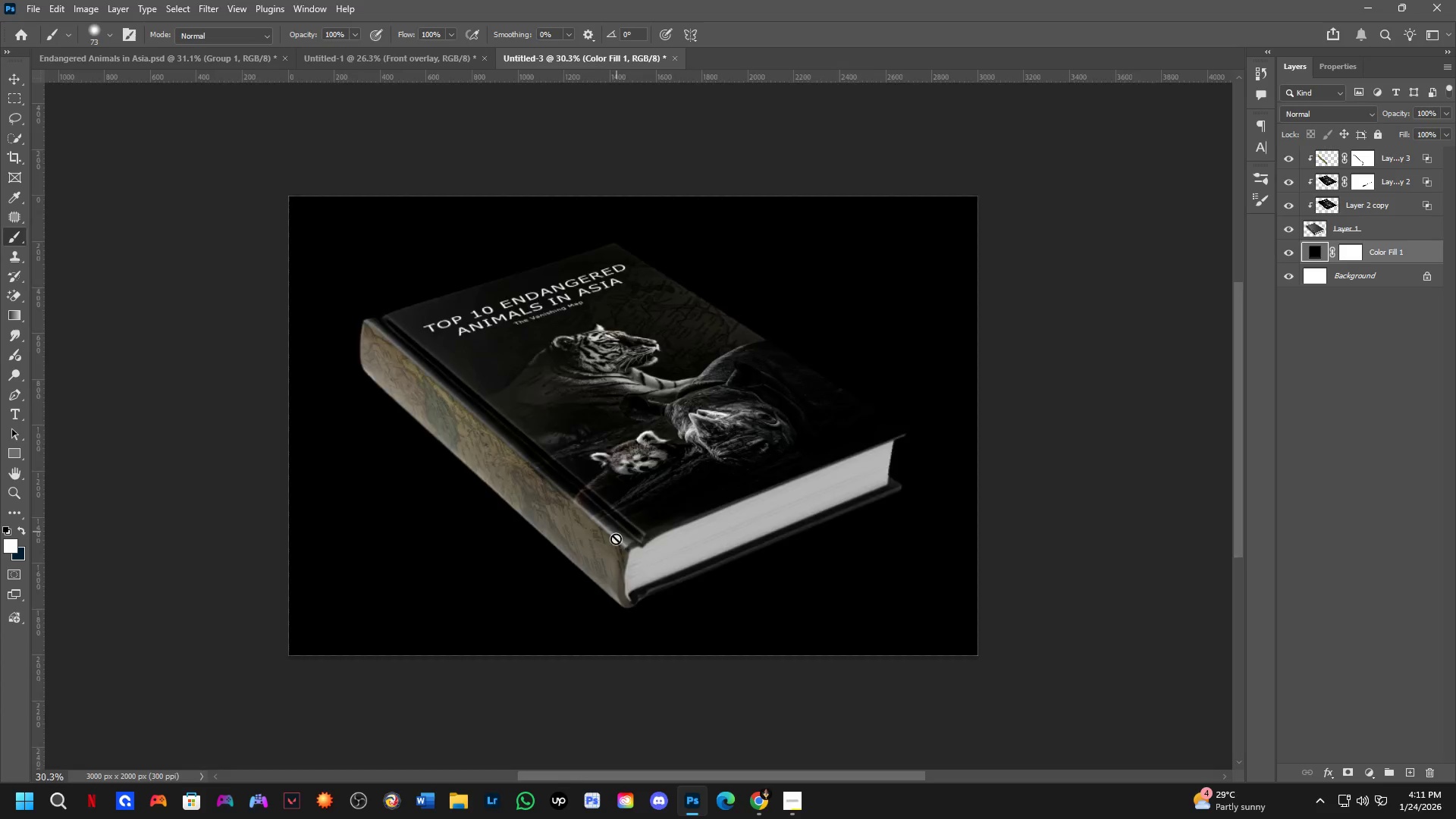 
scroll: coordinate [615, 557], scroll_direction: up, amount: 5.0
 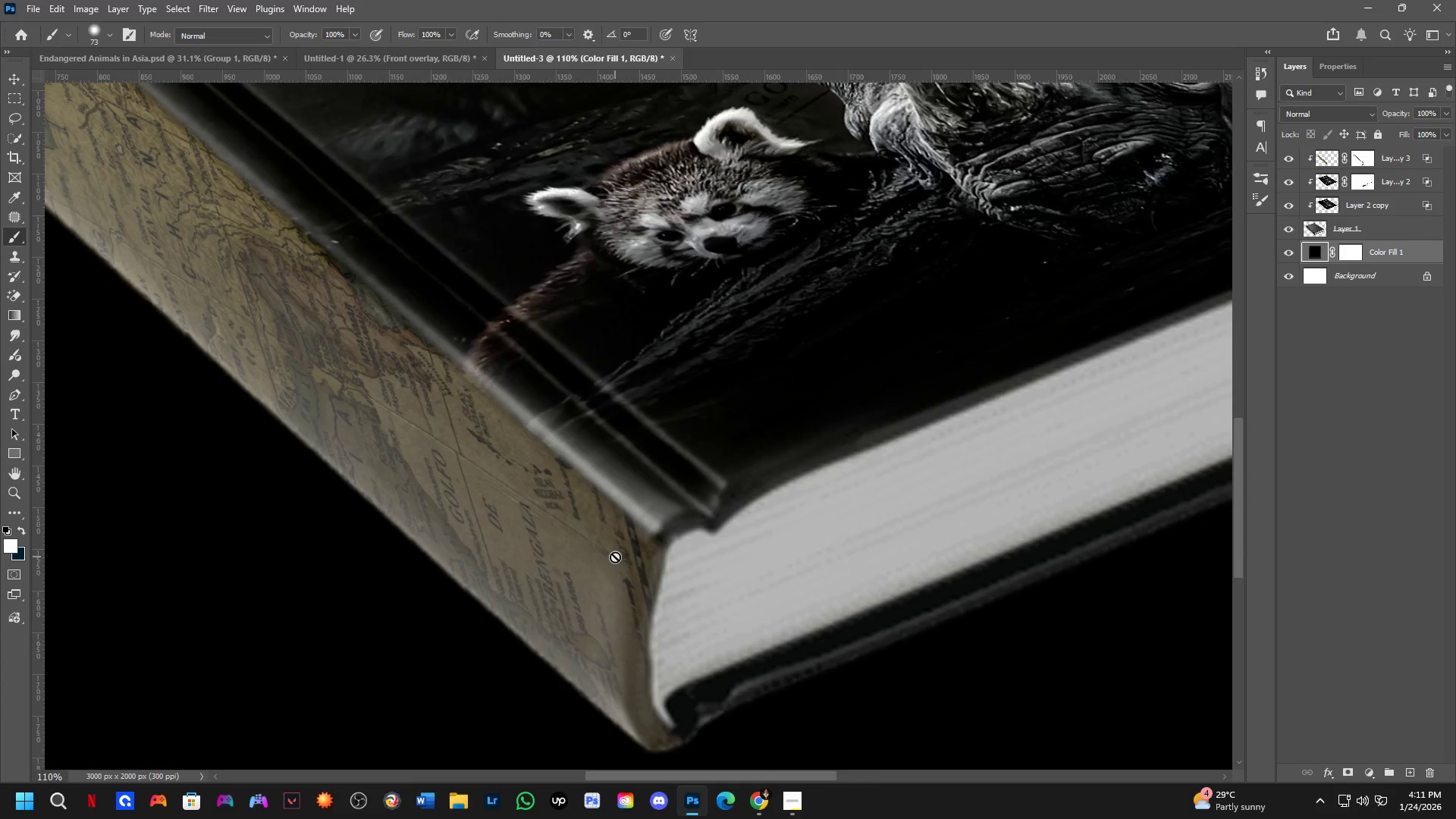 
key(Shift+ShiftLeft)
 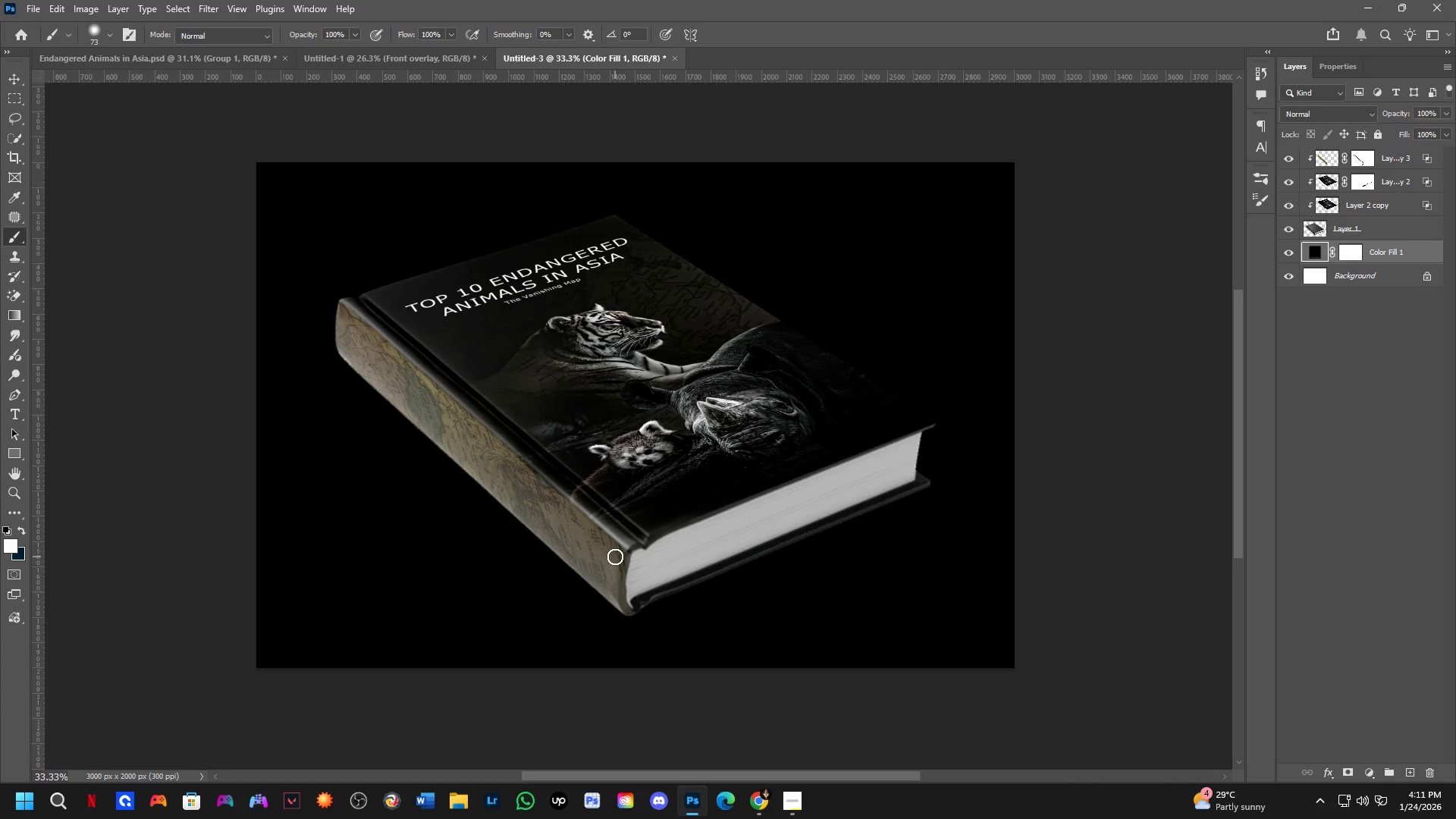 
scroll: coordinate [615, 557], scroll_direction: down, amount: 4.0
 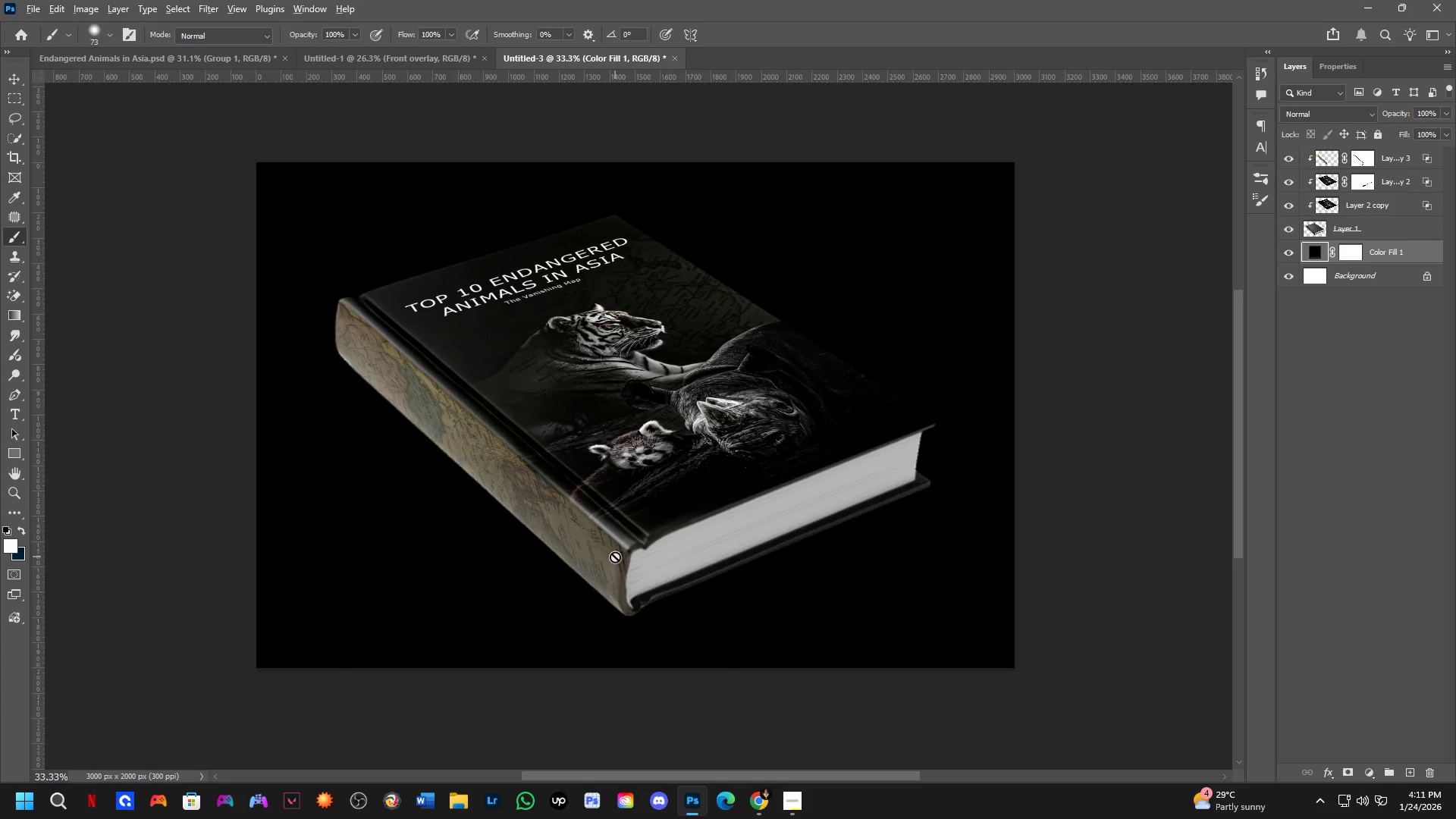 
key(Alt+Tab)
 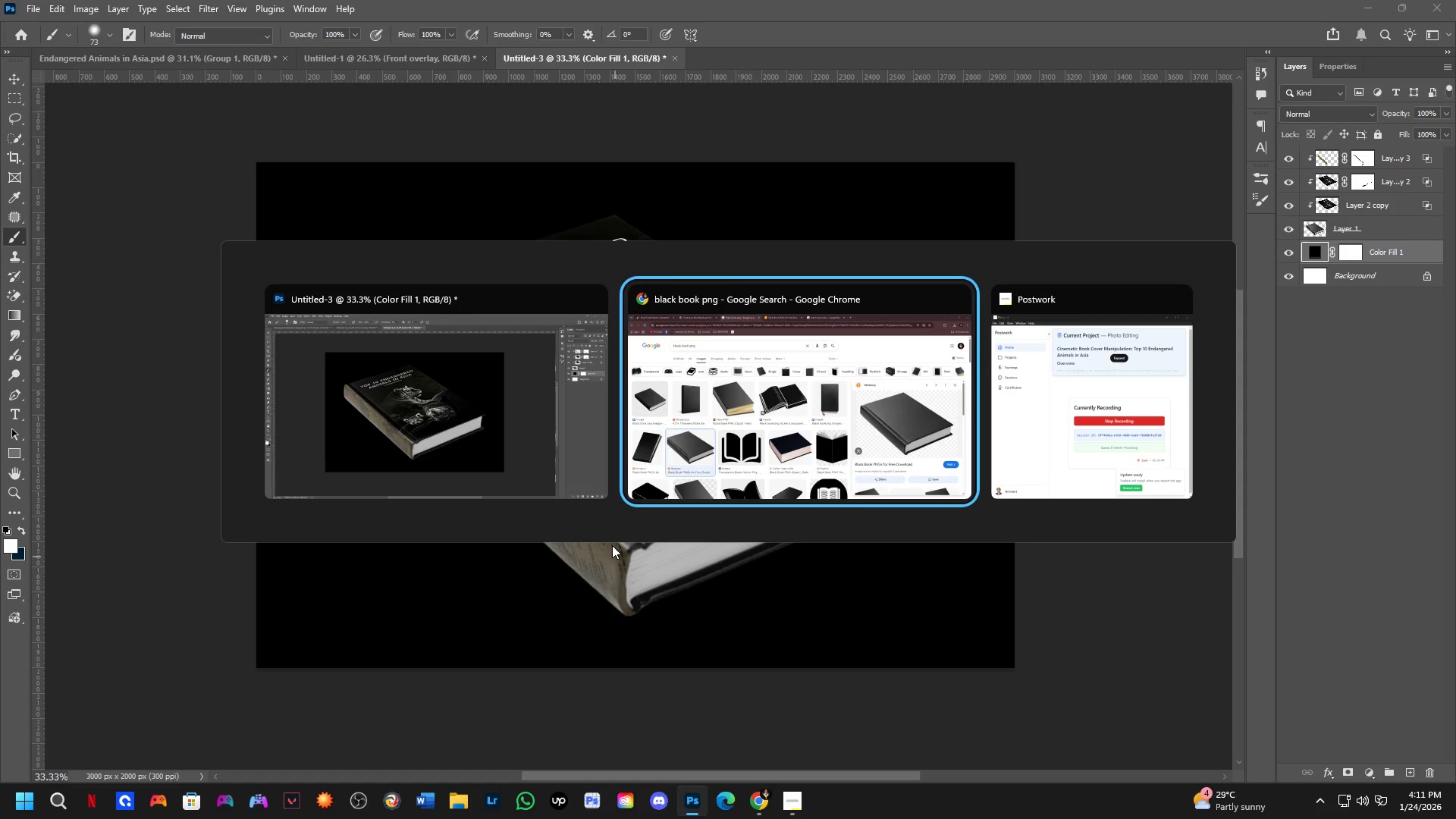 
key(Alt+Tab)